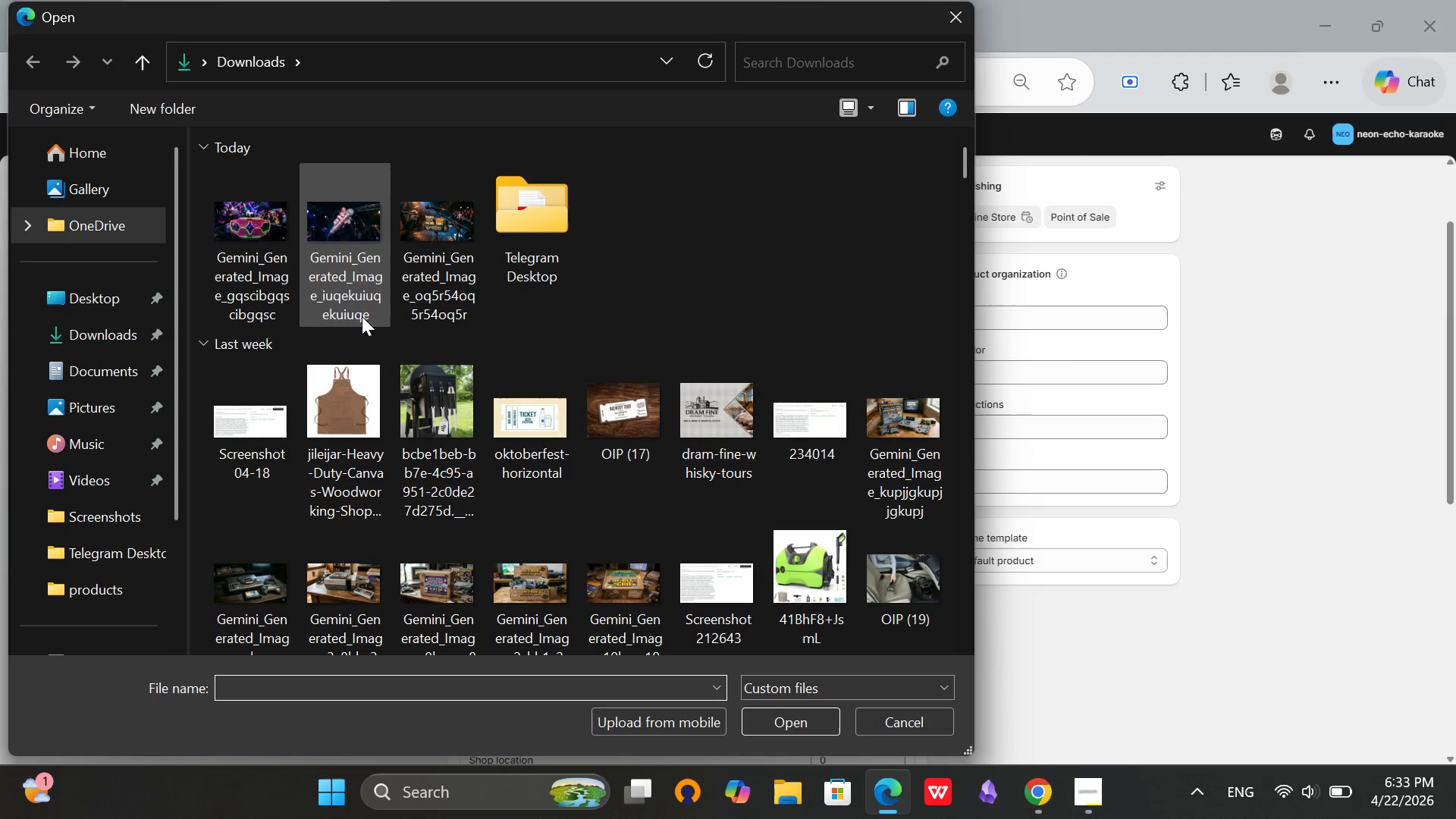 
left_click([262, 253])
 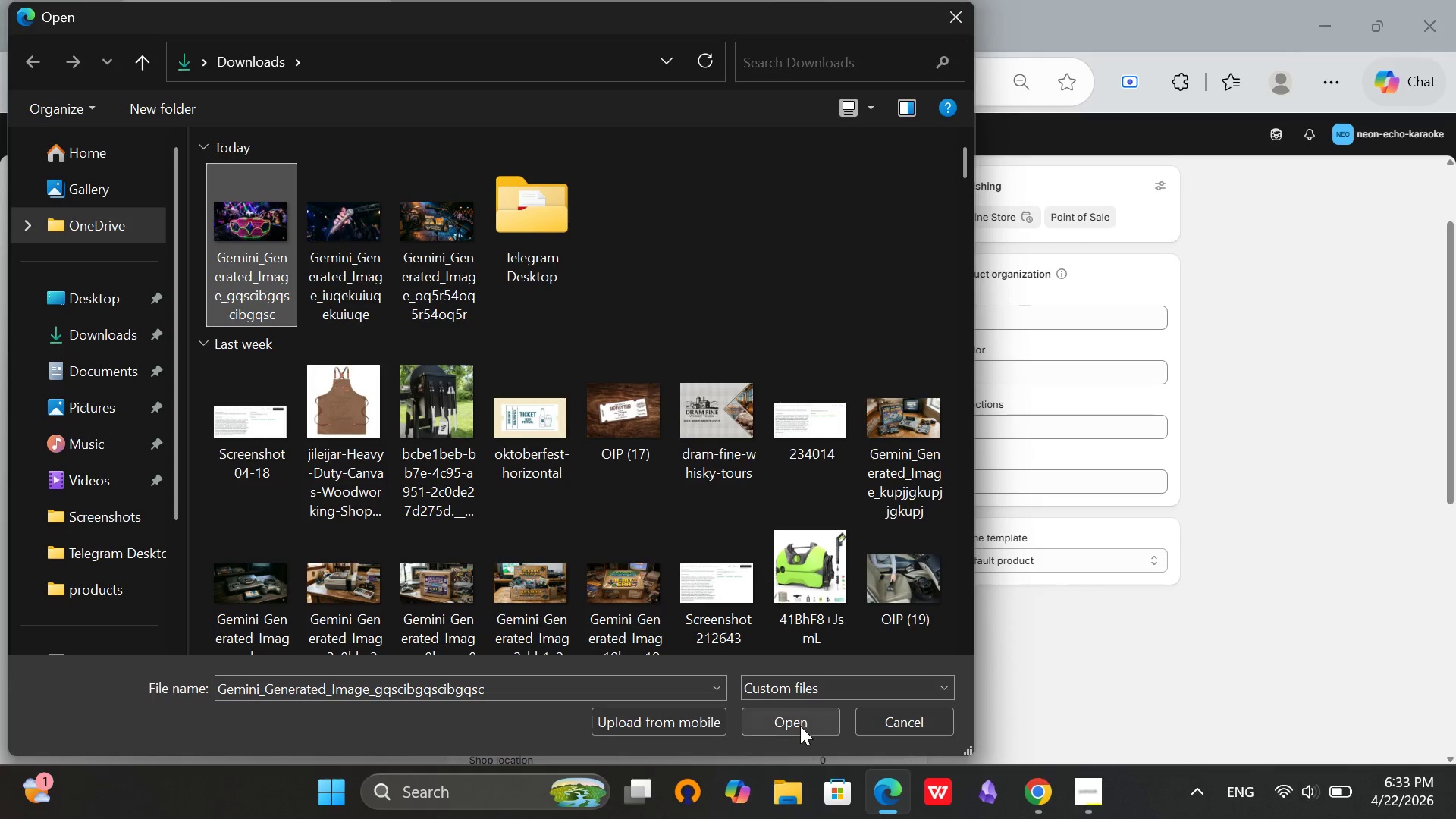 
left_click([800, 726])
 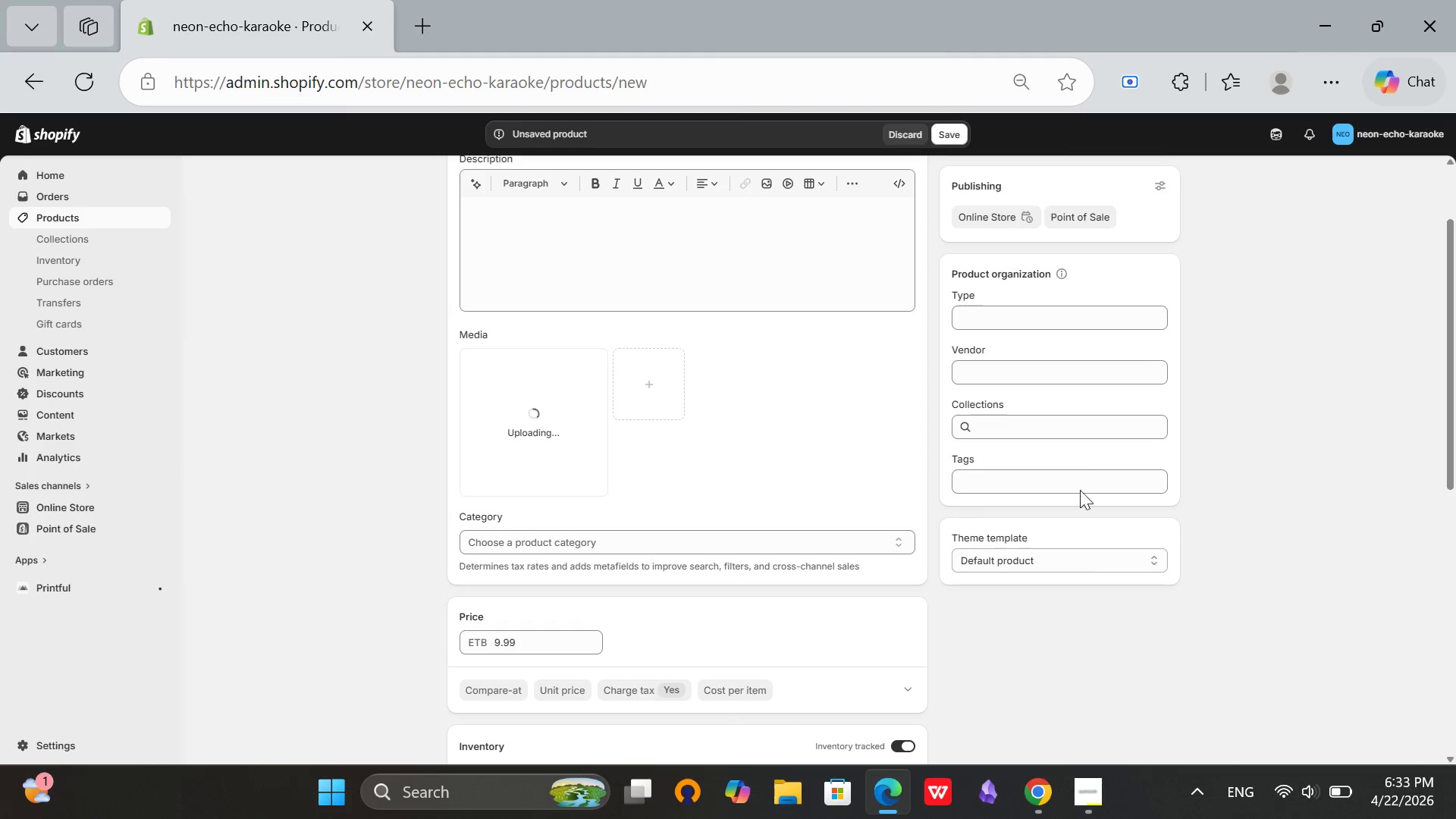 
left_click([1074, 309])
 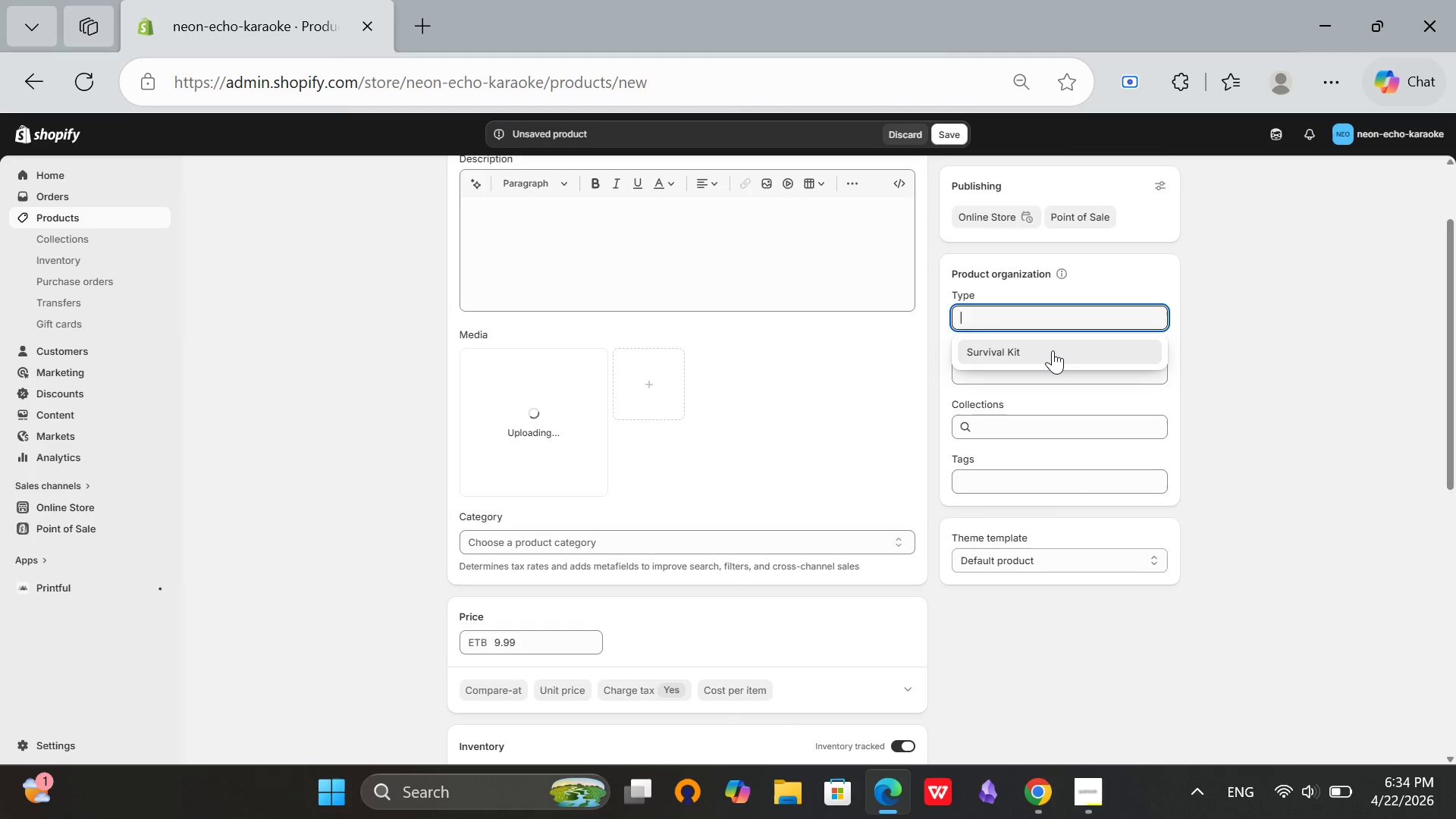 
left_click([1053, 350])
 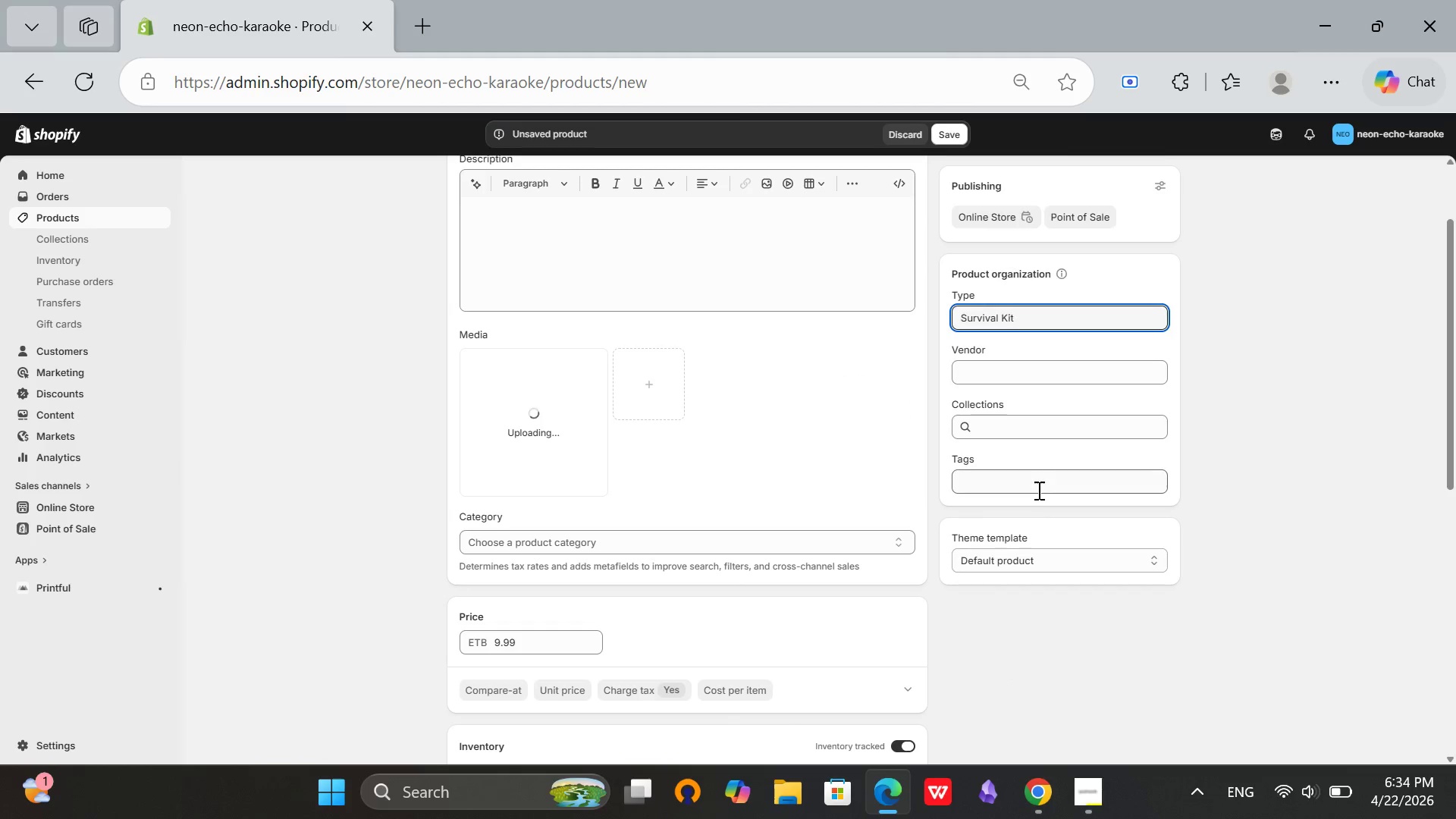 
left_click([1037, 490])
 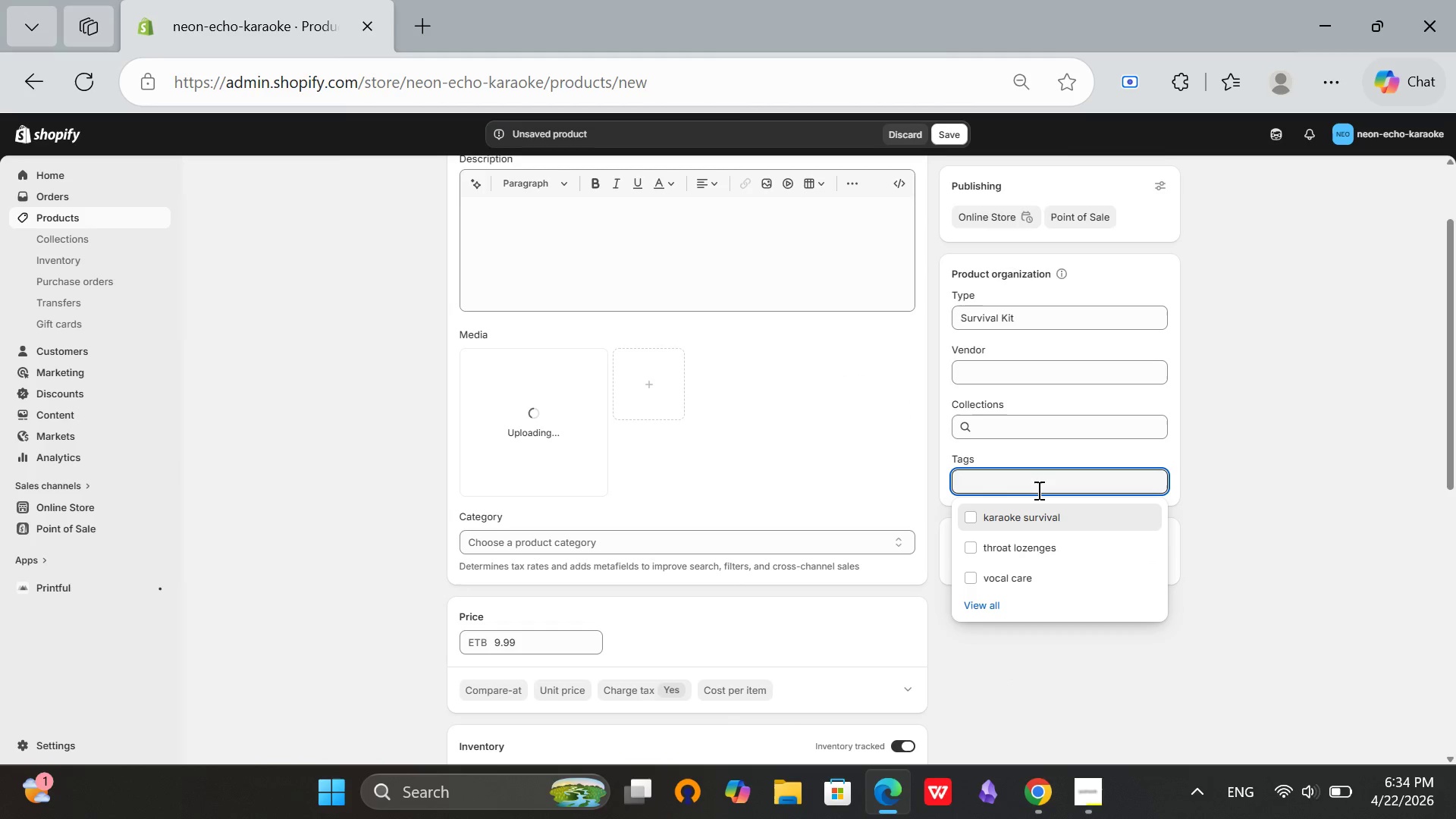 
type(shutter shades)
 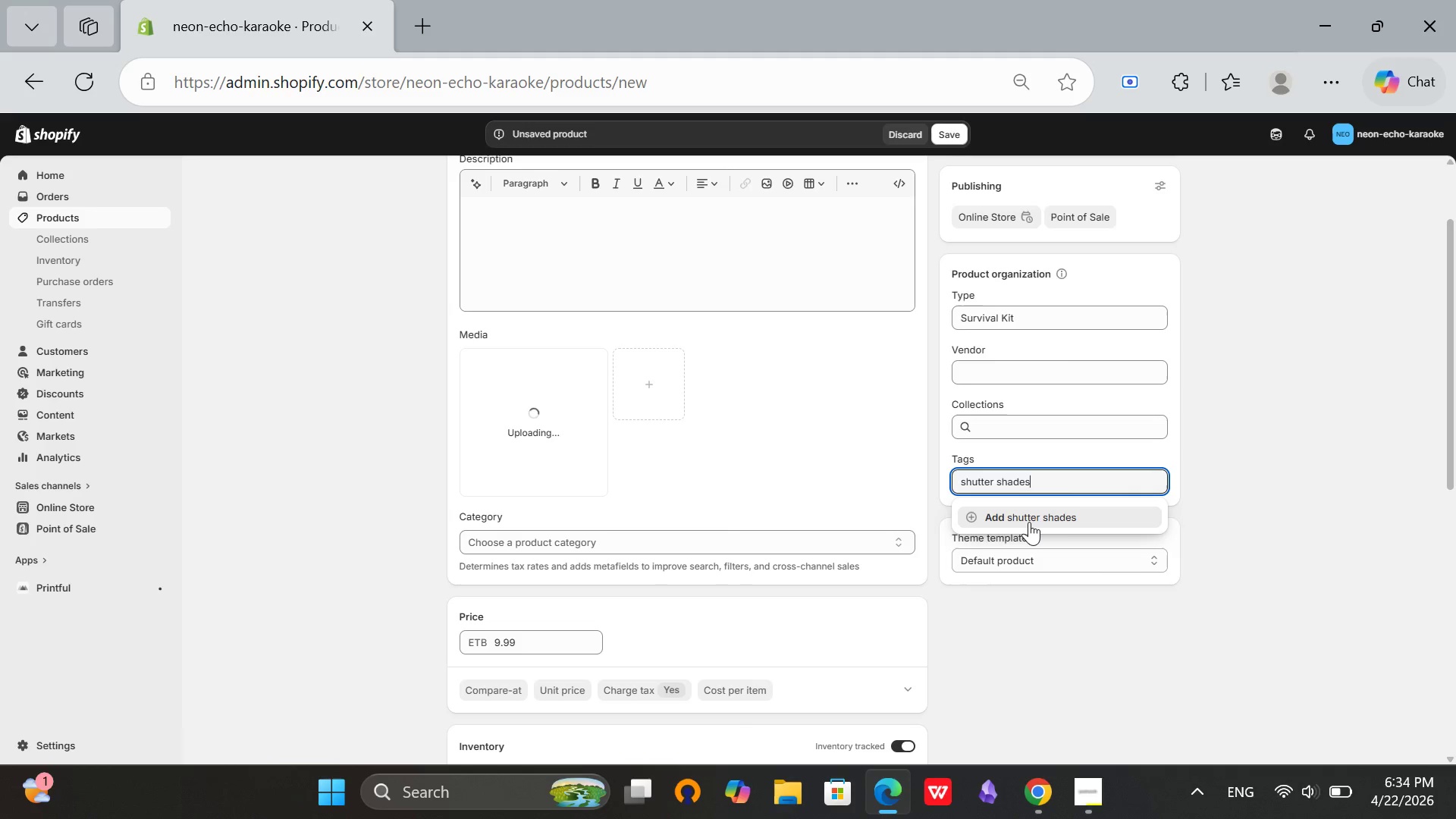 
left_click([1029, 522])
 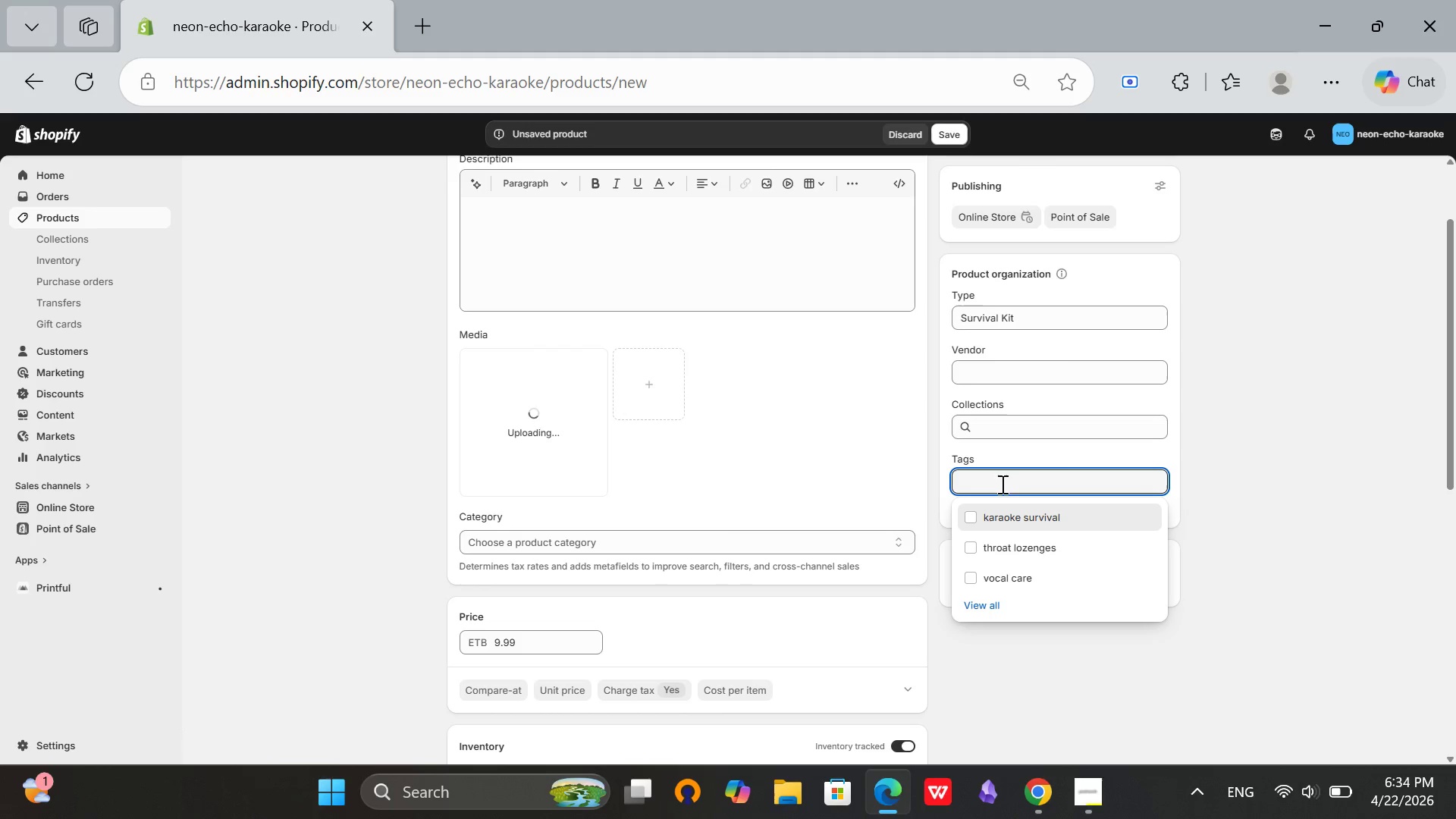 
hold_key(key=N, duration=0.33)